 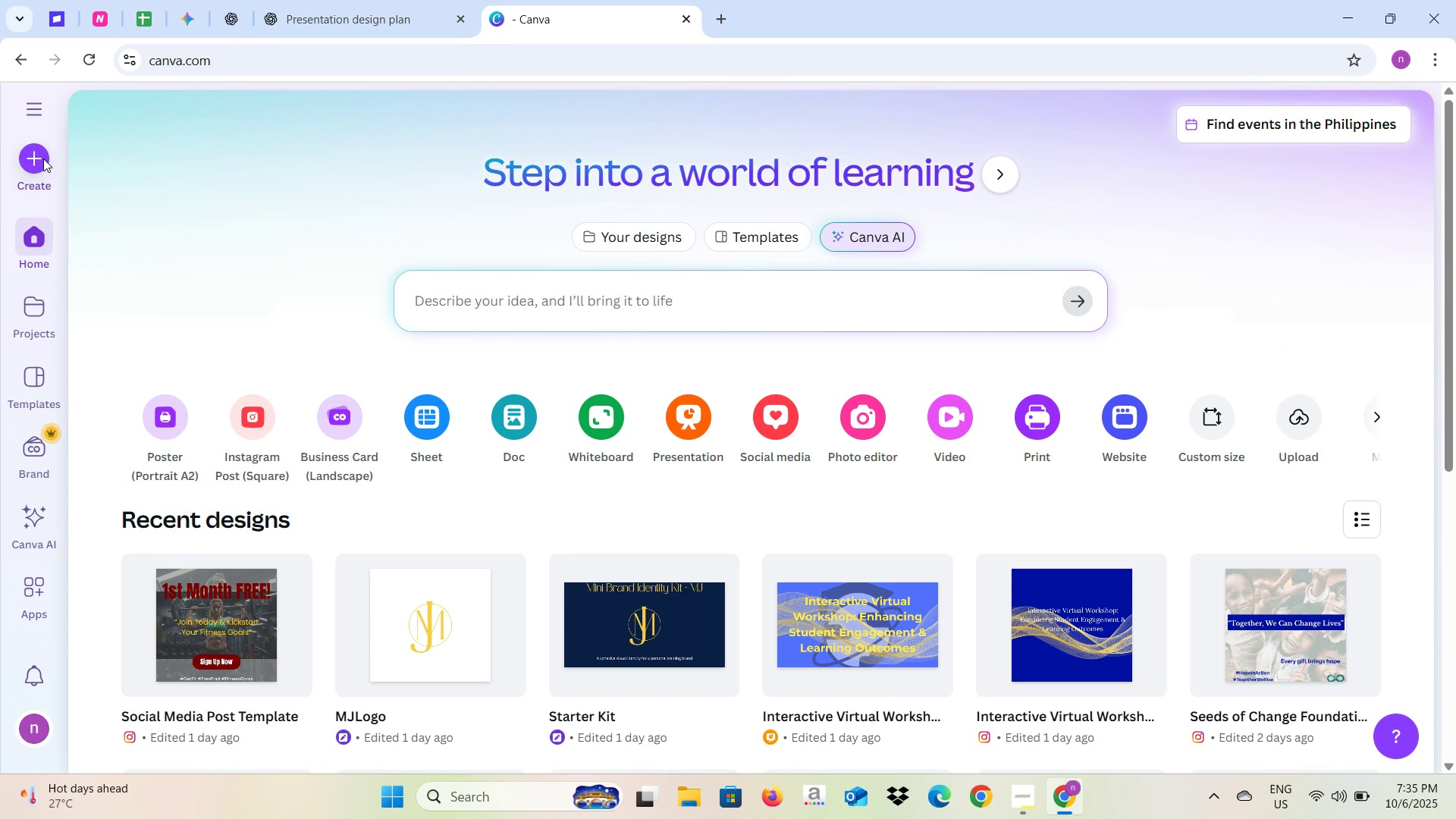 
left_click([469, 165])
 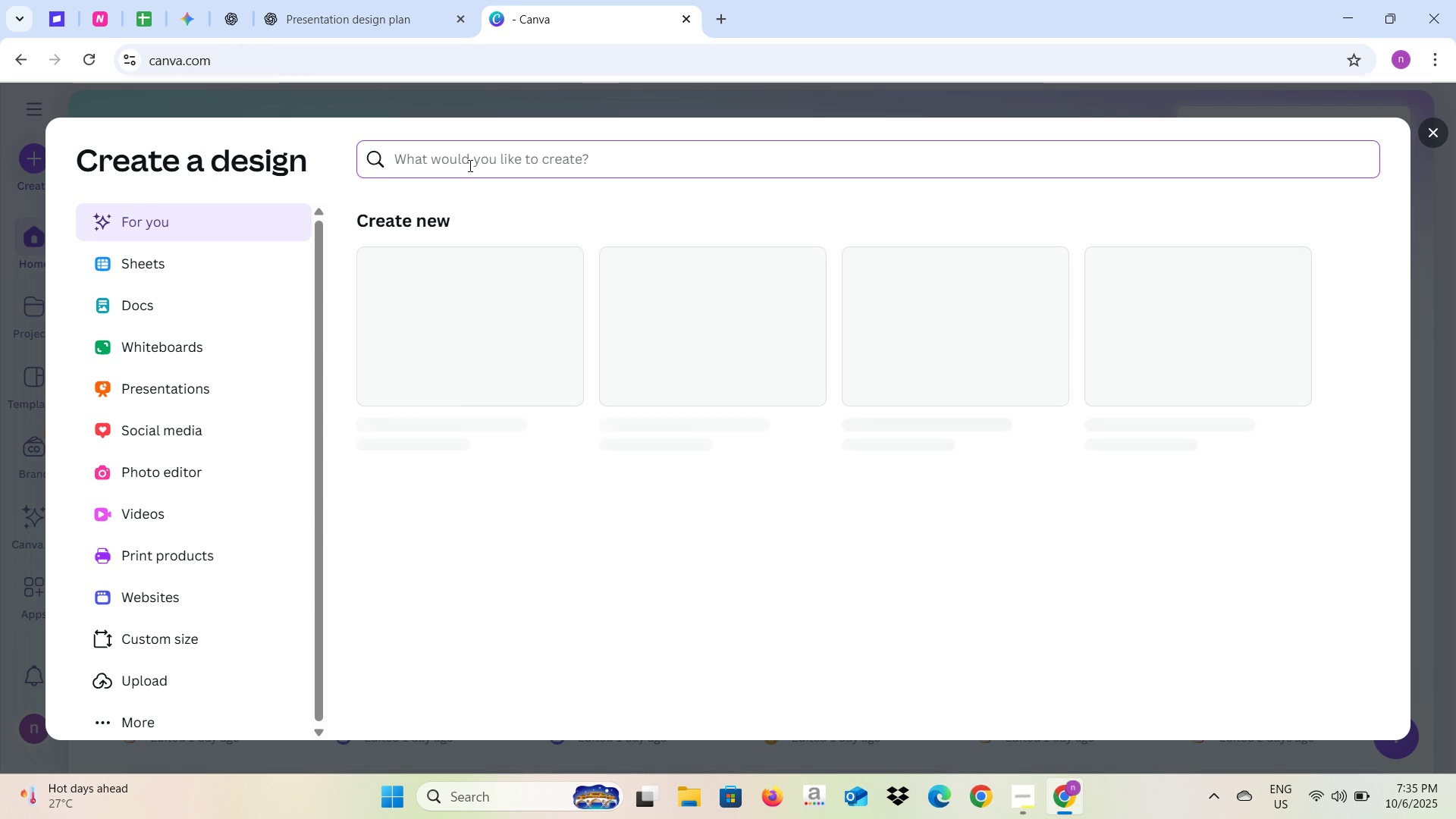 
type(Logo )
 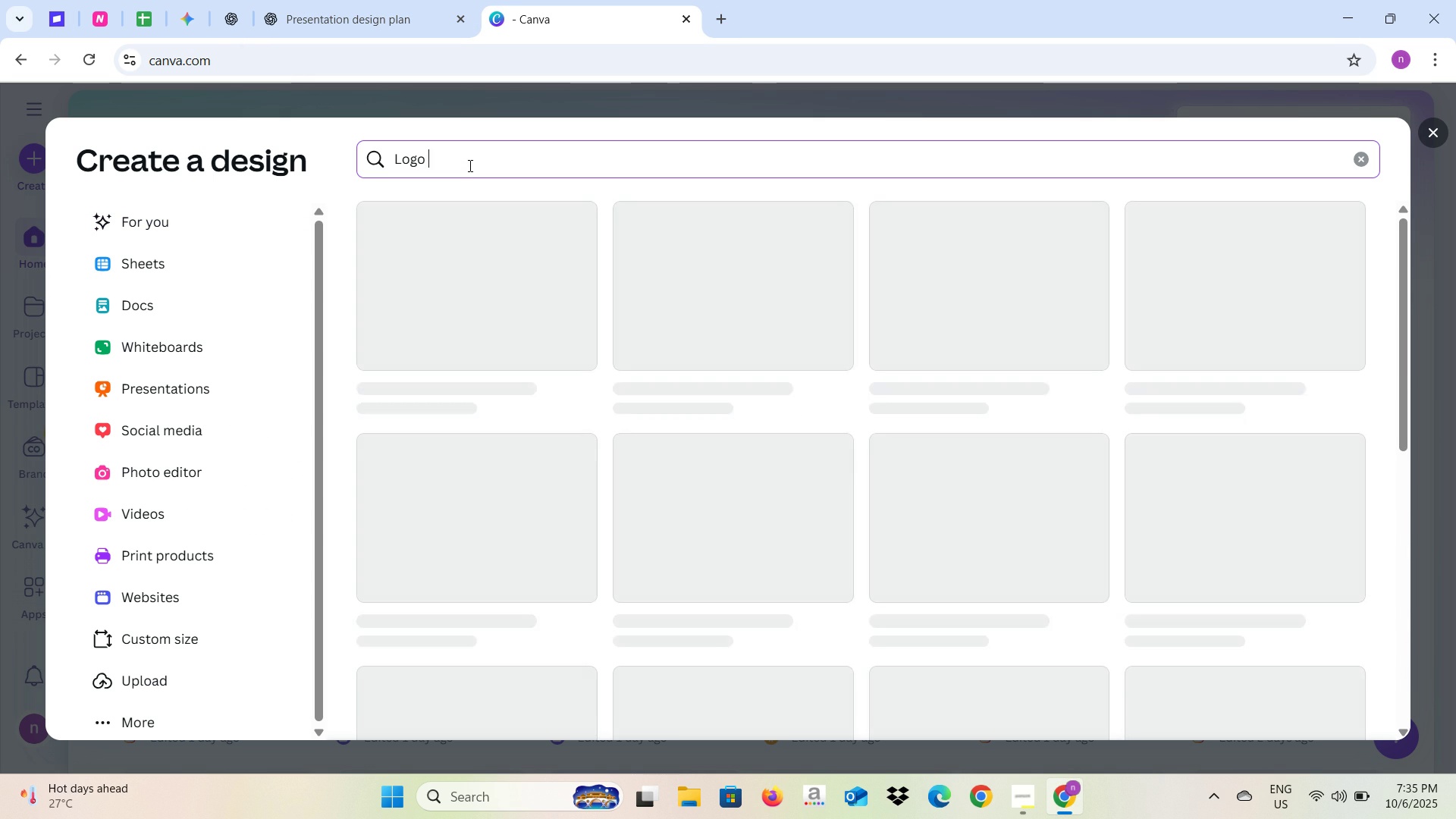 
key(Enter)
 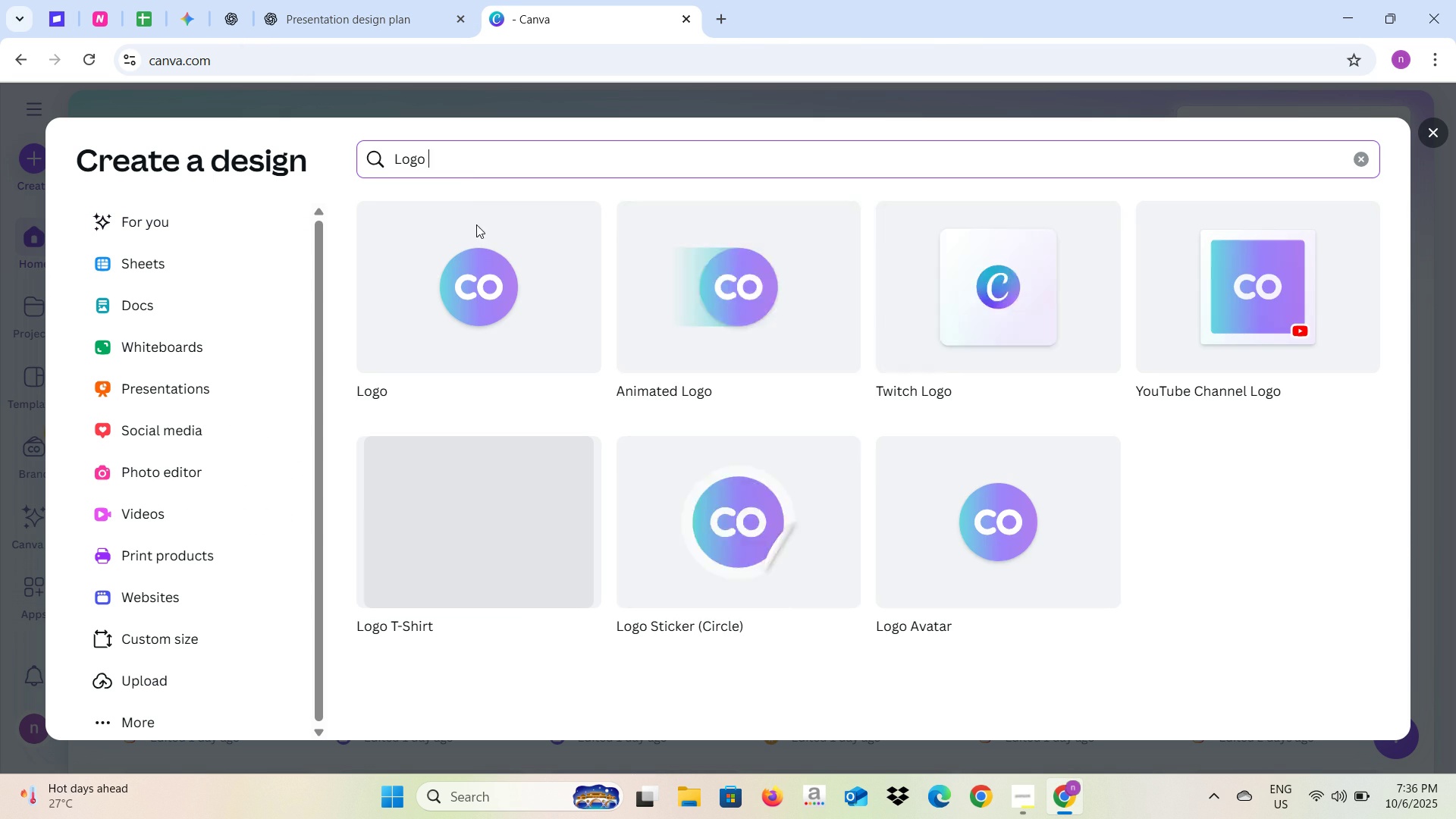 
left_click([475, 301])